 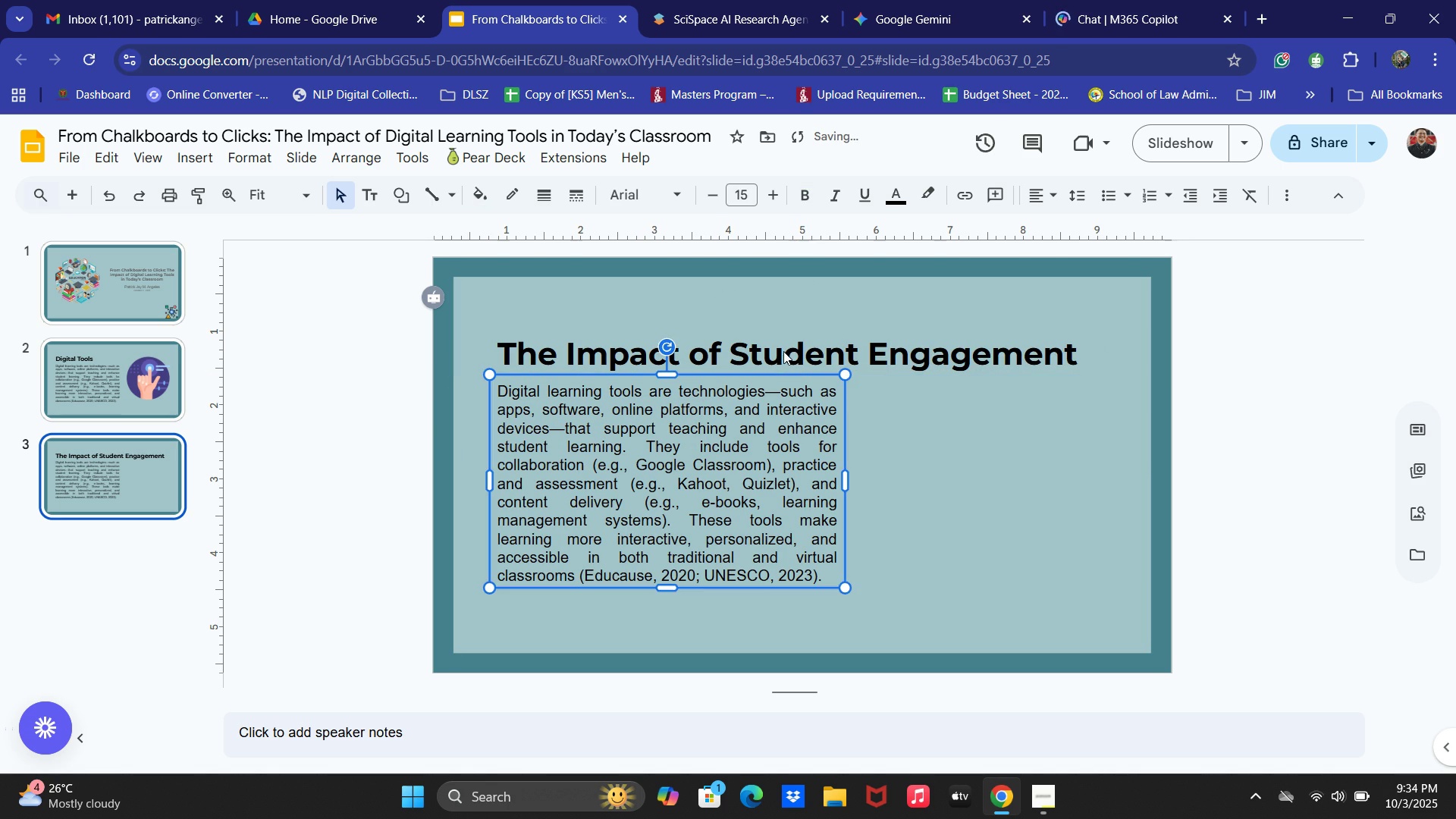 
triple_click([783, 351])
 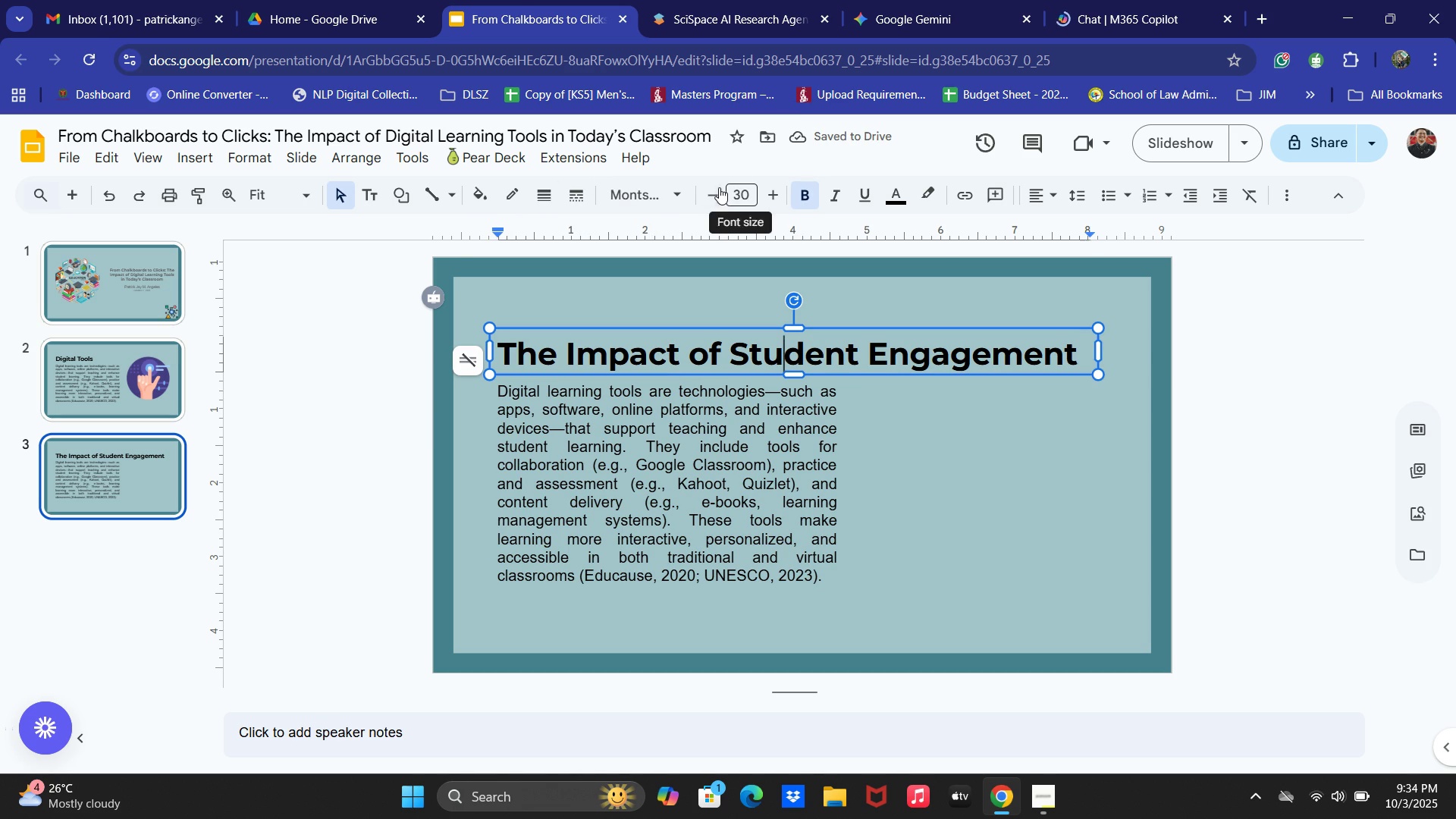 
double_click([719, 187])
 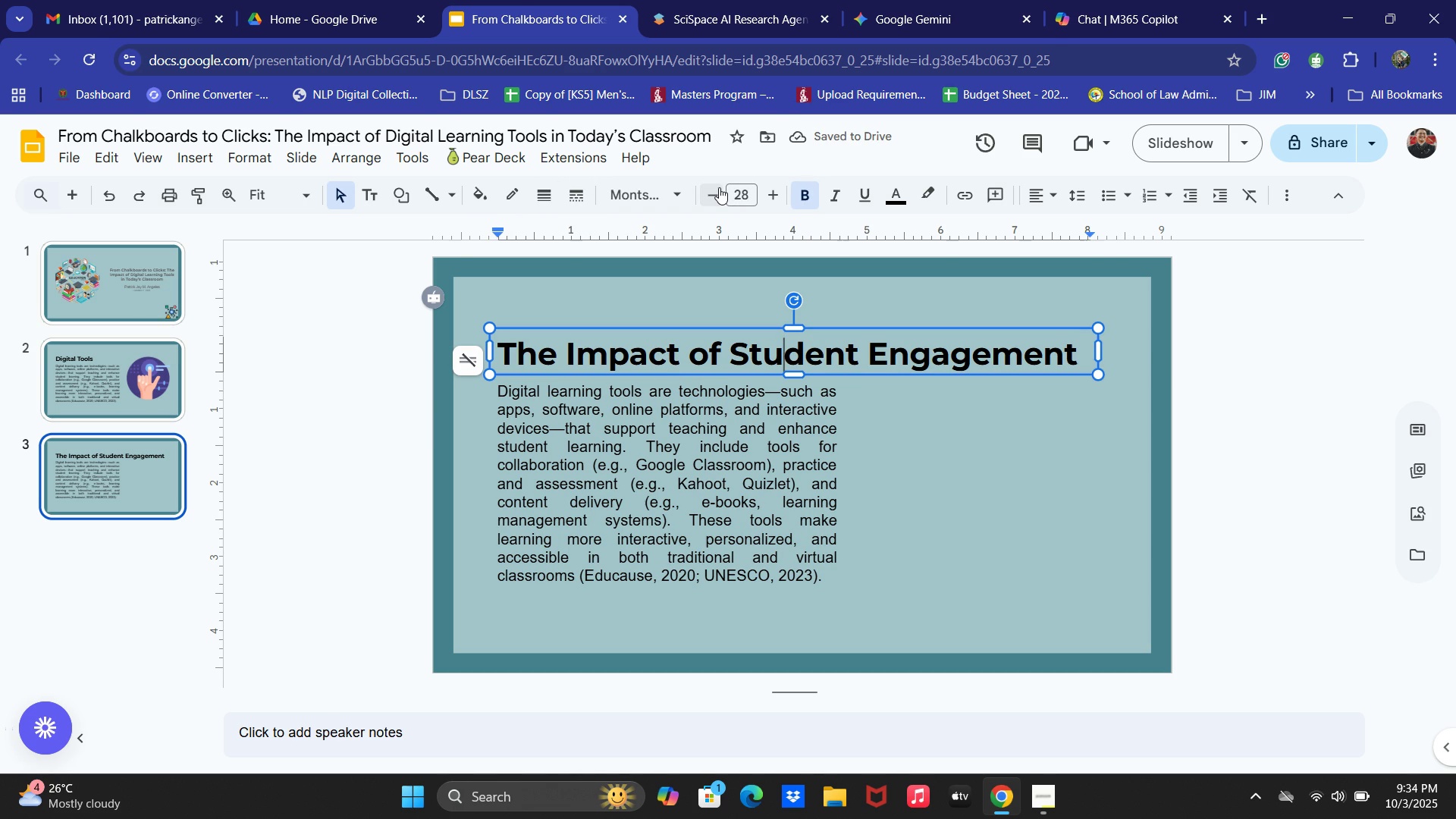 
double_click([719, 187])
 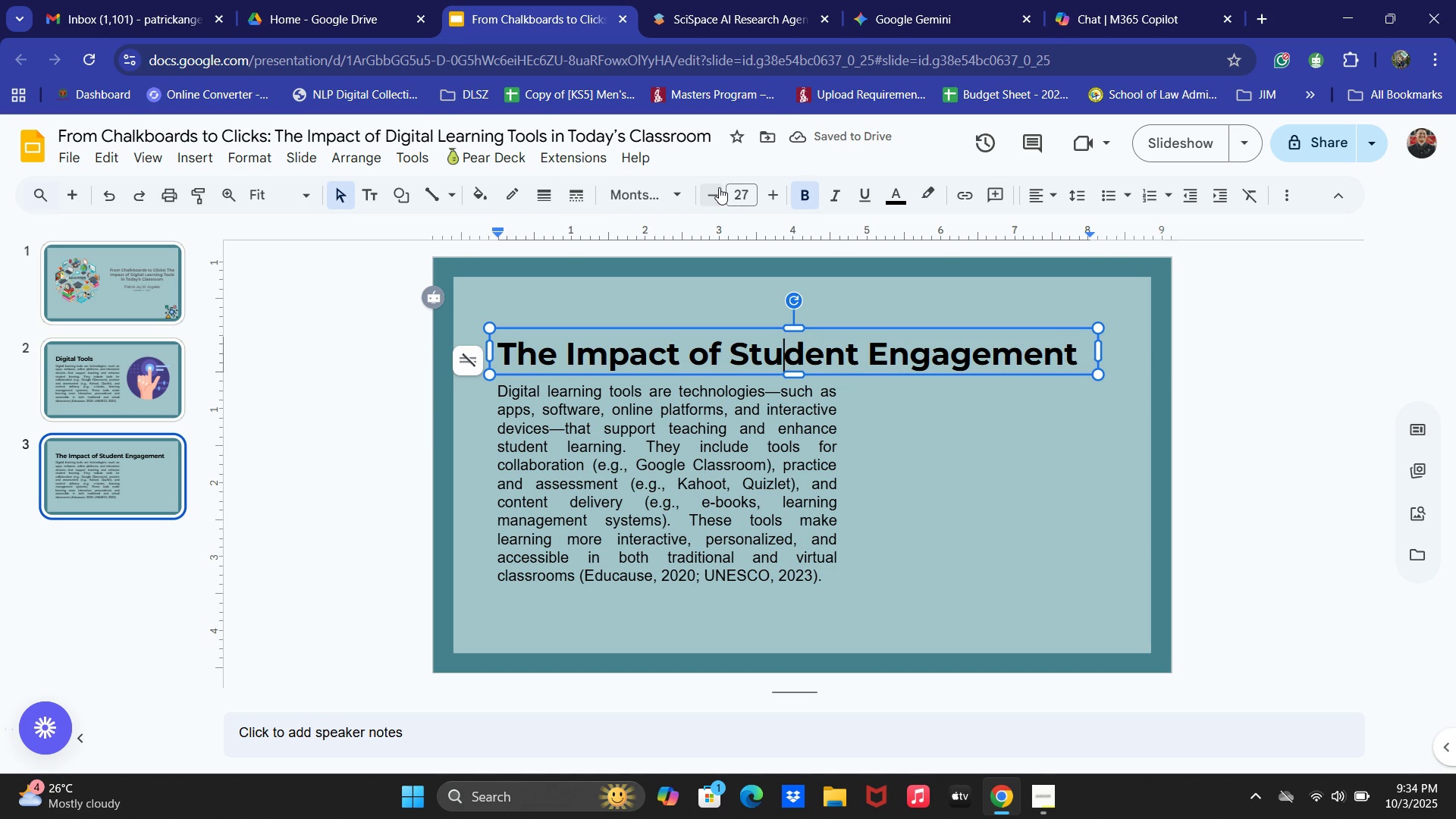 
triple_click([719, 187])
 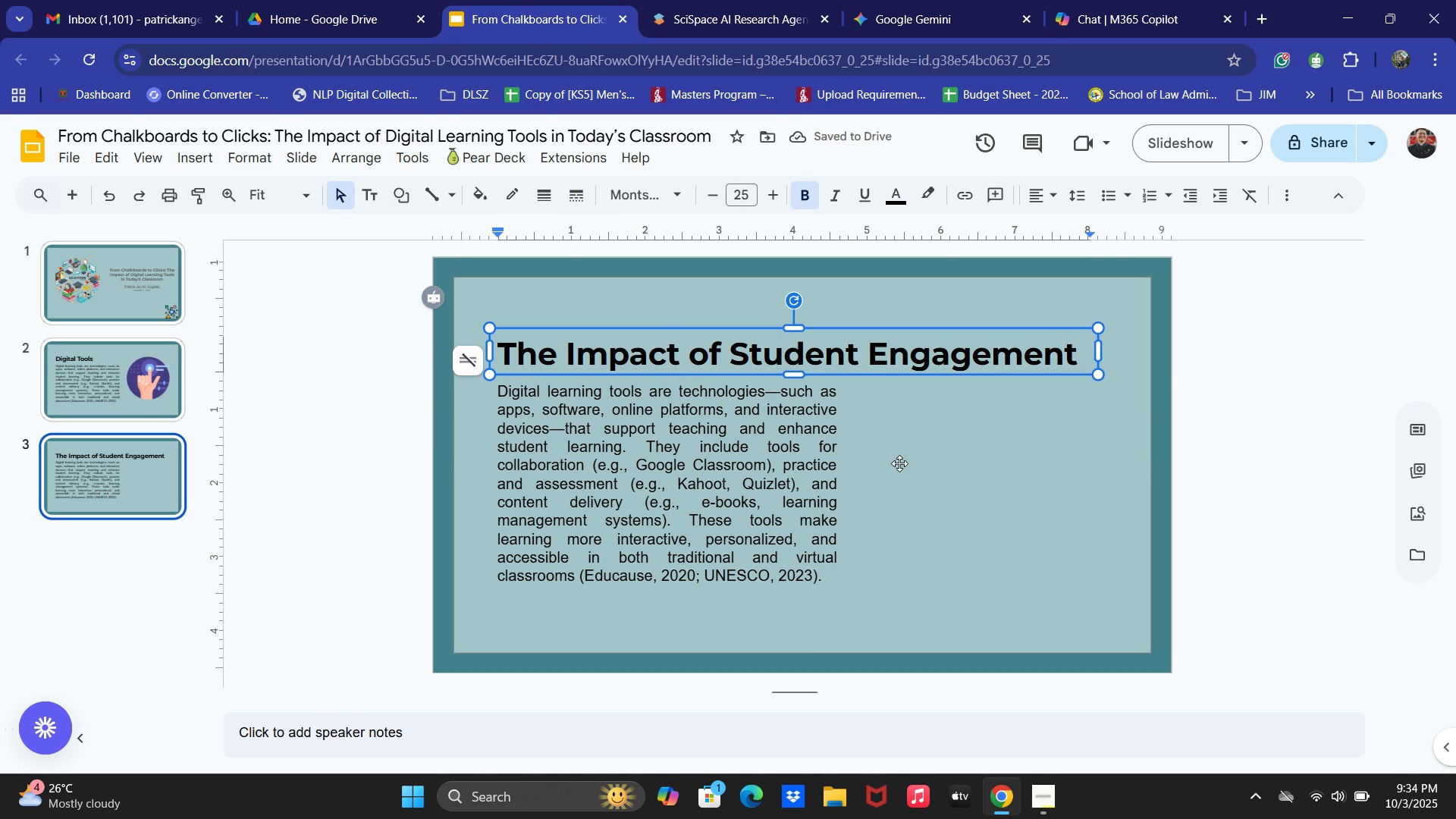 
left_click([965, 482])
 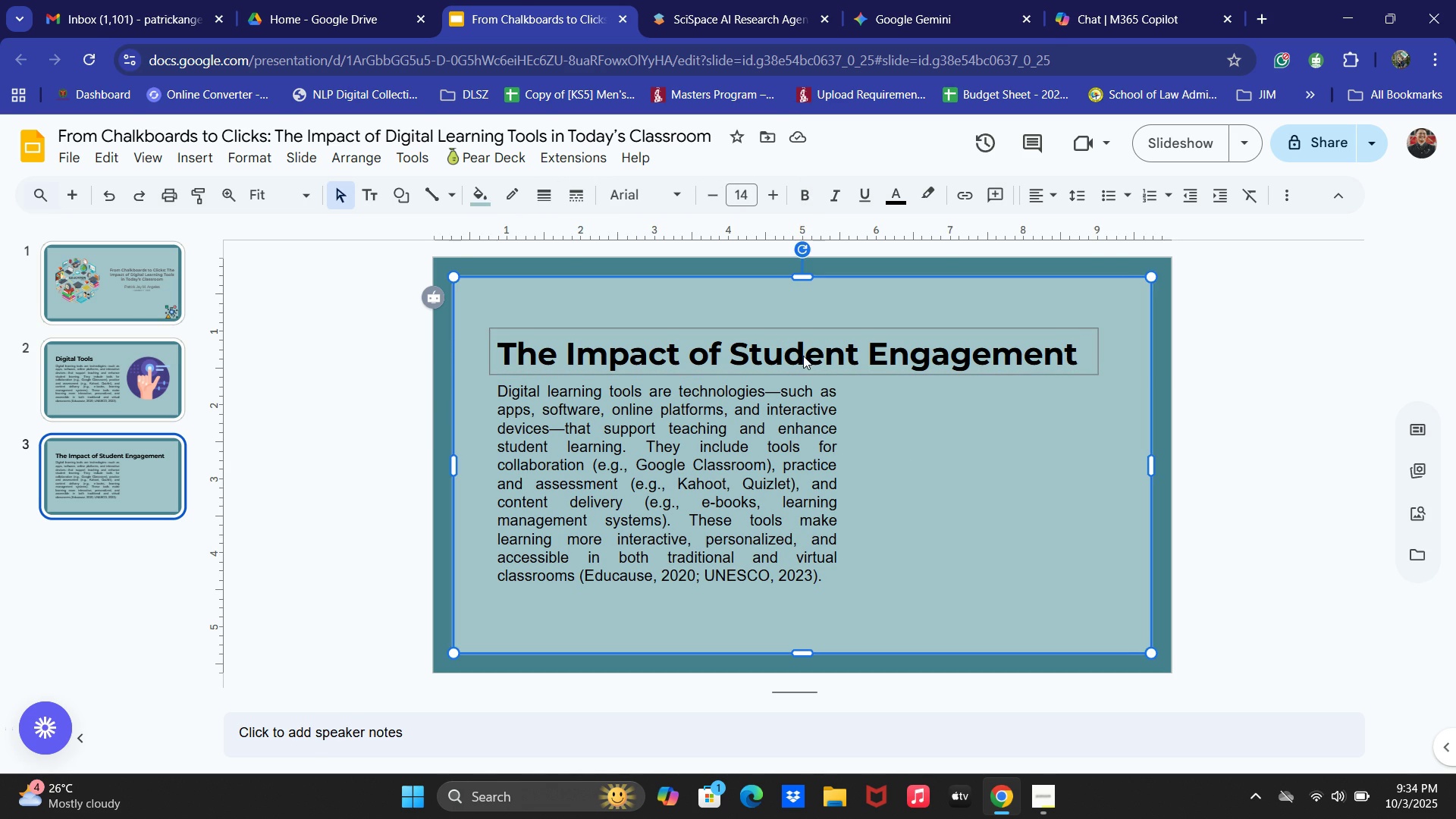 
left_click([803, 356])